 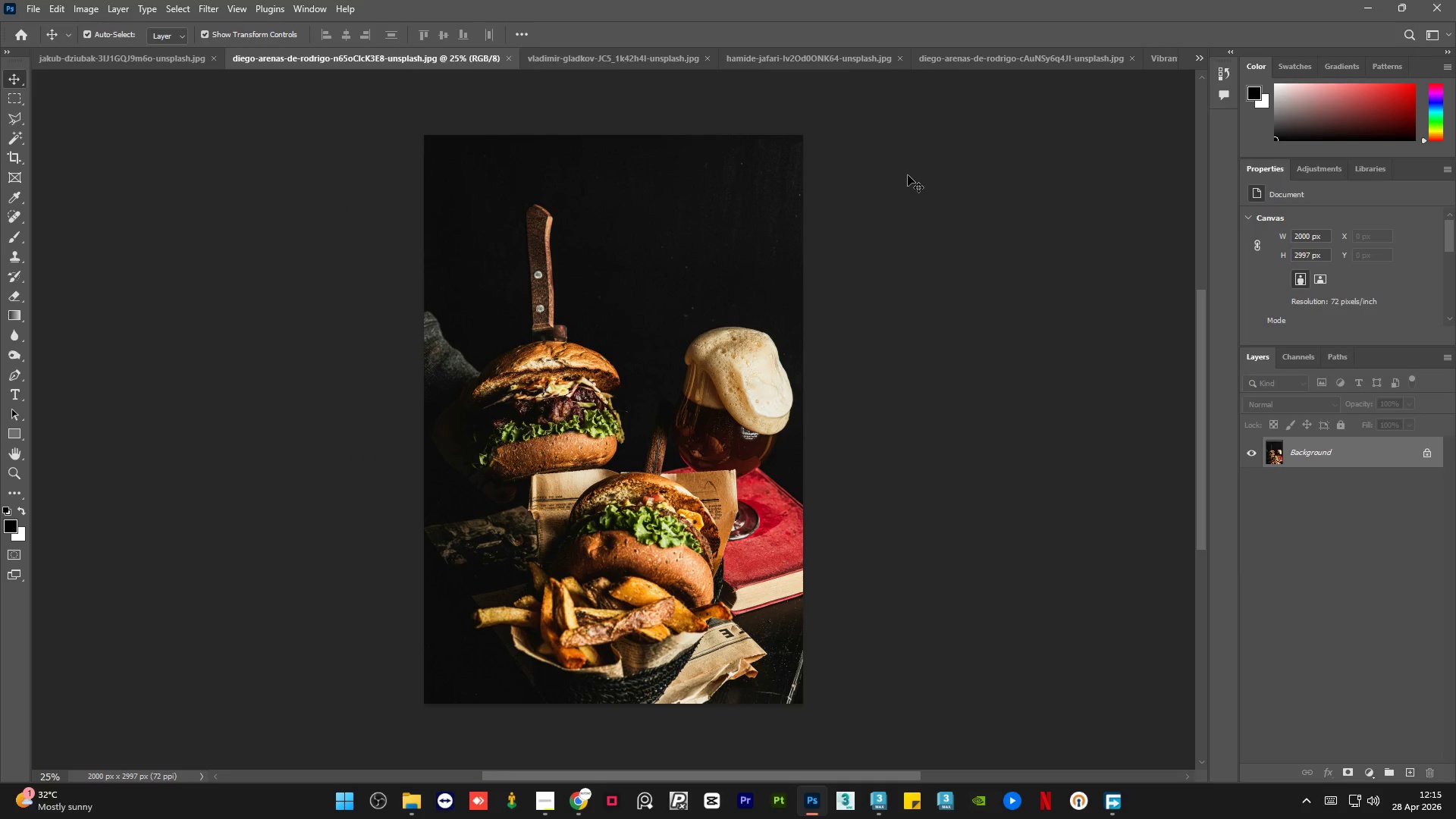 
left_click([598, 53])
 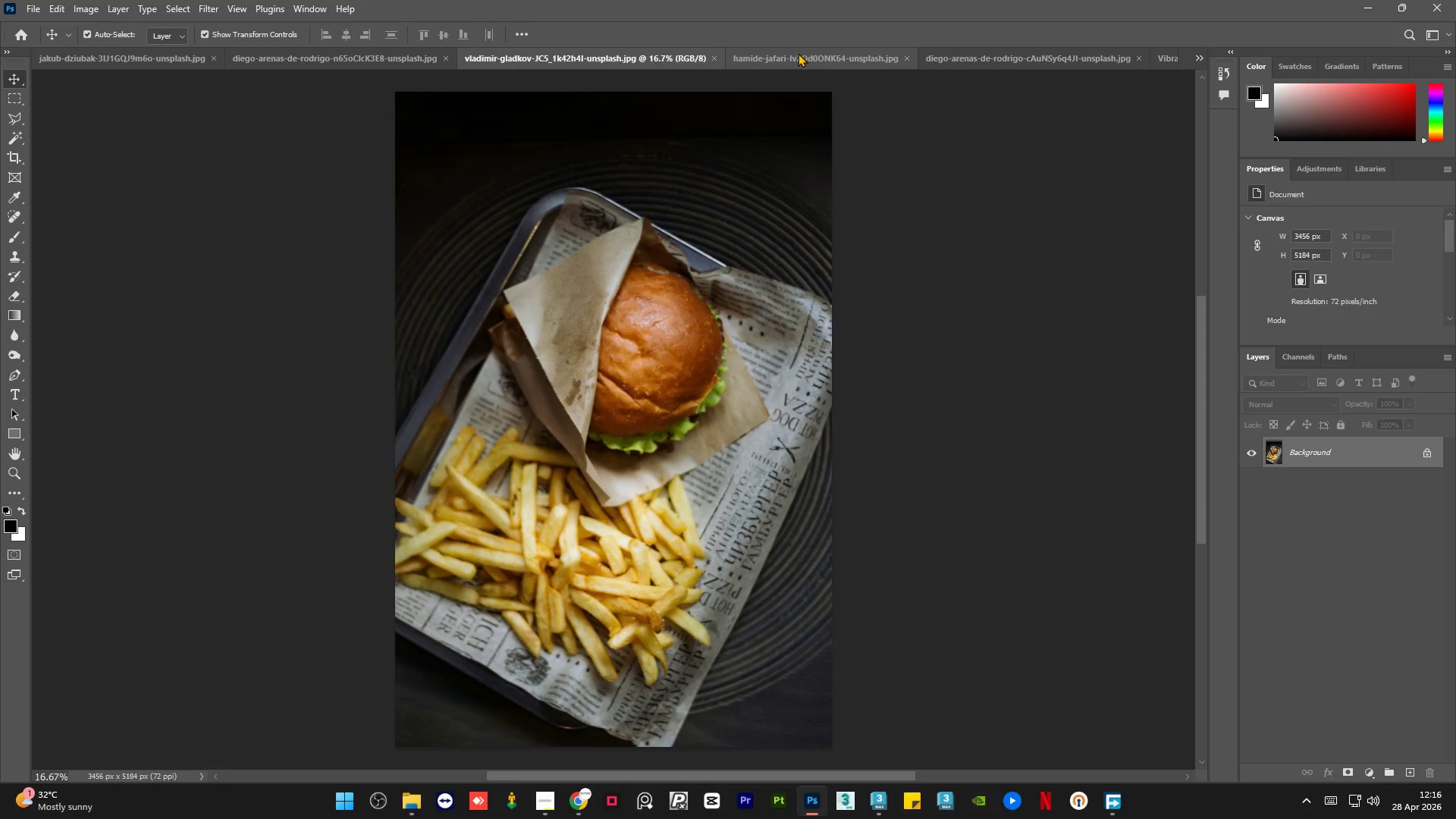 
left_click([796, 53])
 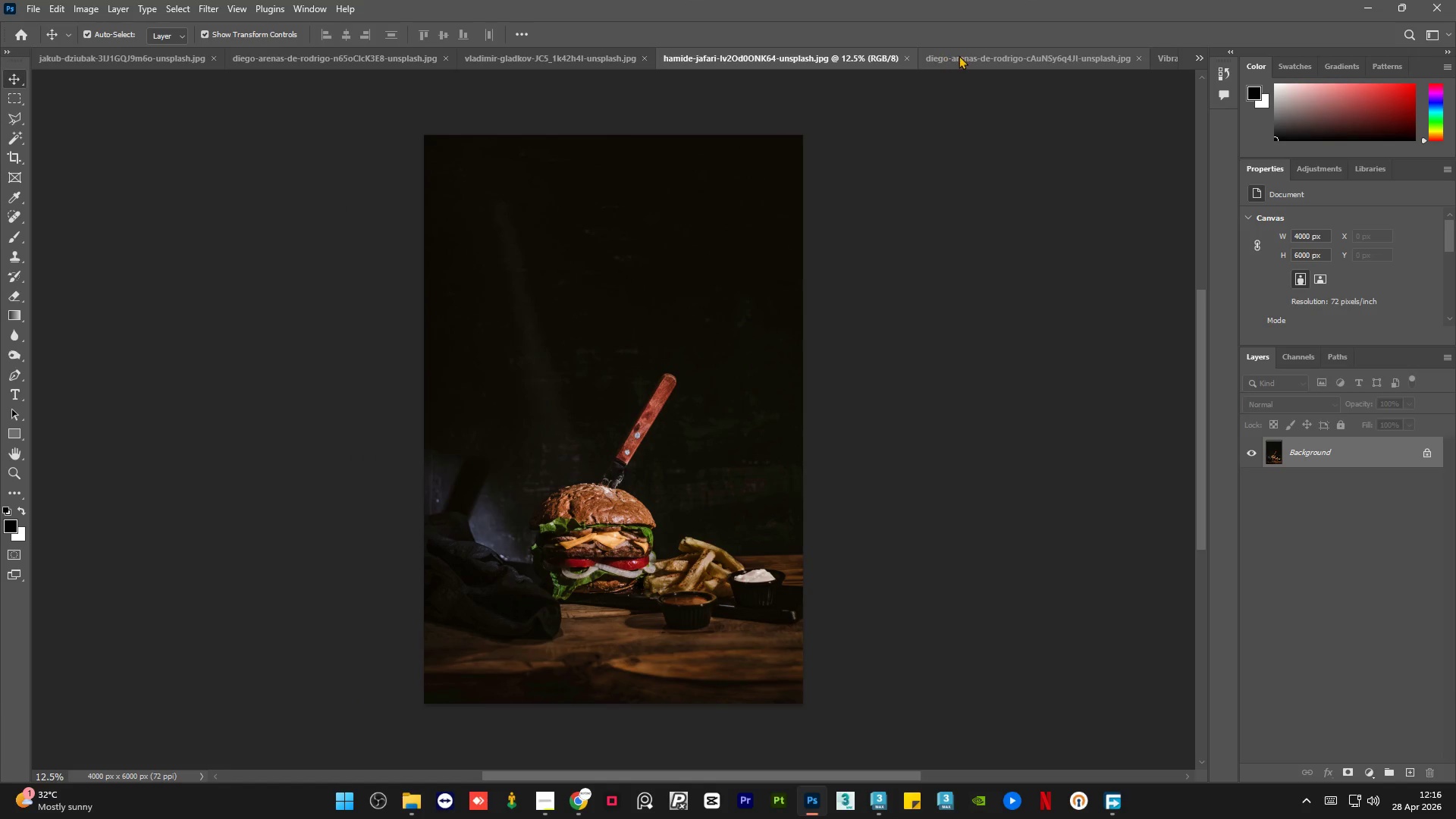 
left_click([959, 55])
 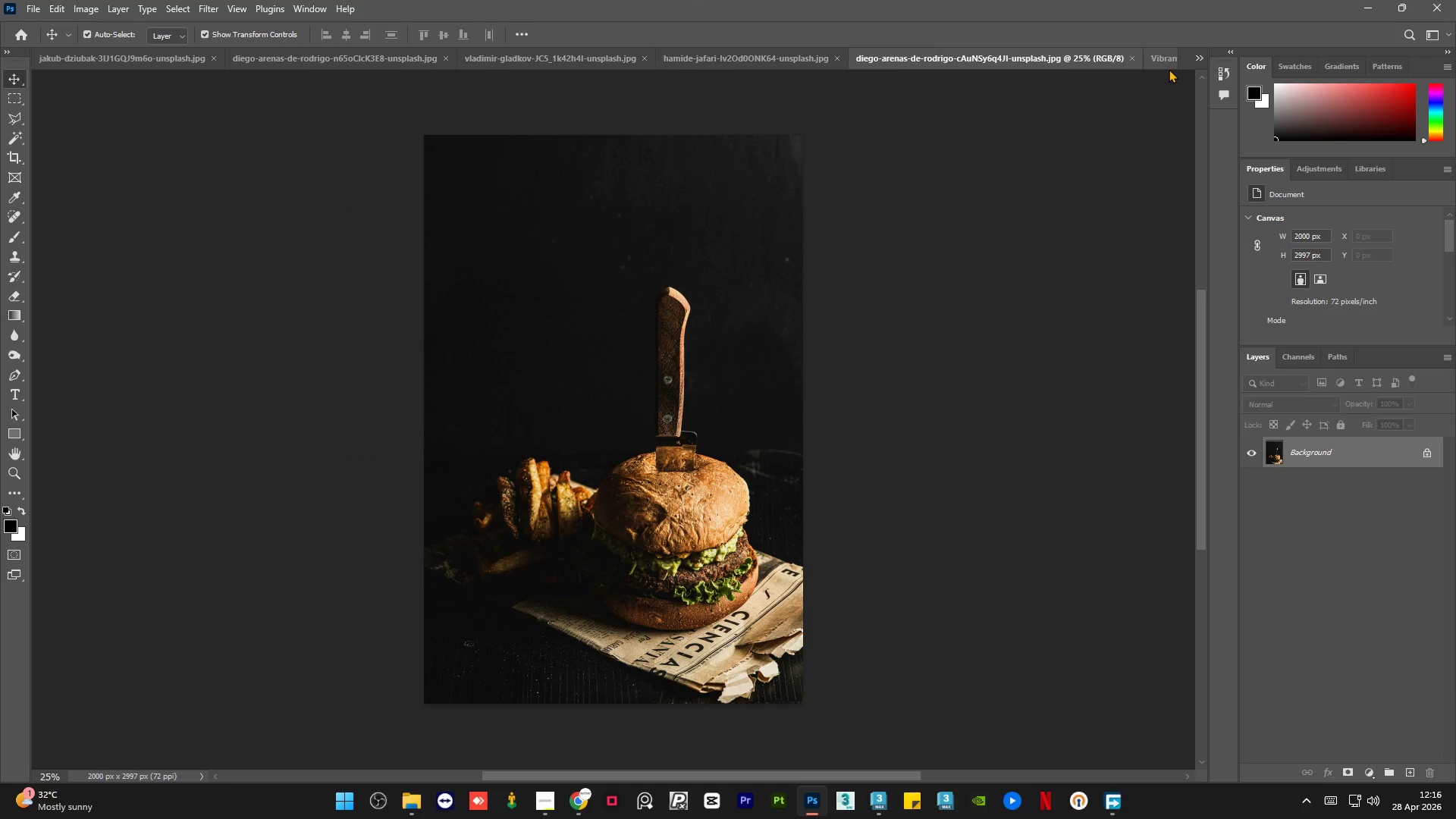 
left_click([1169, 69])
 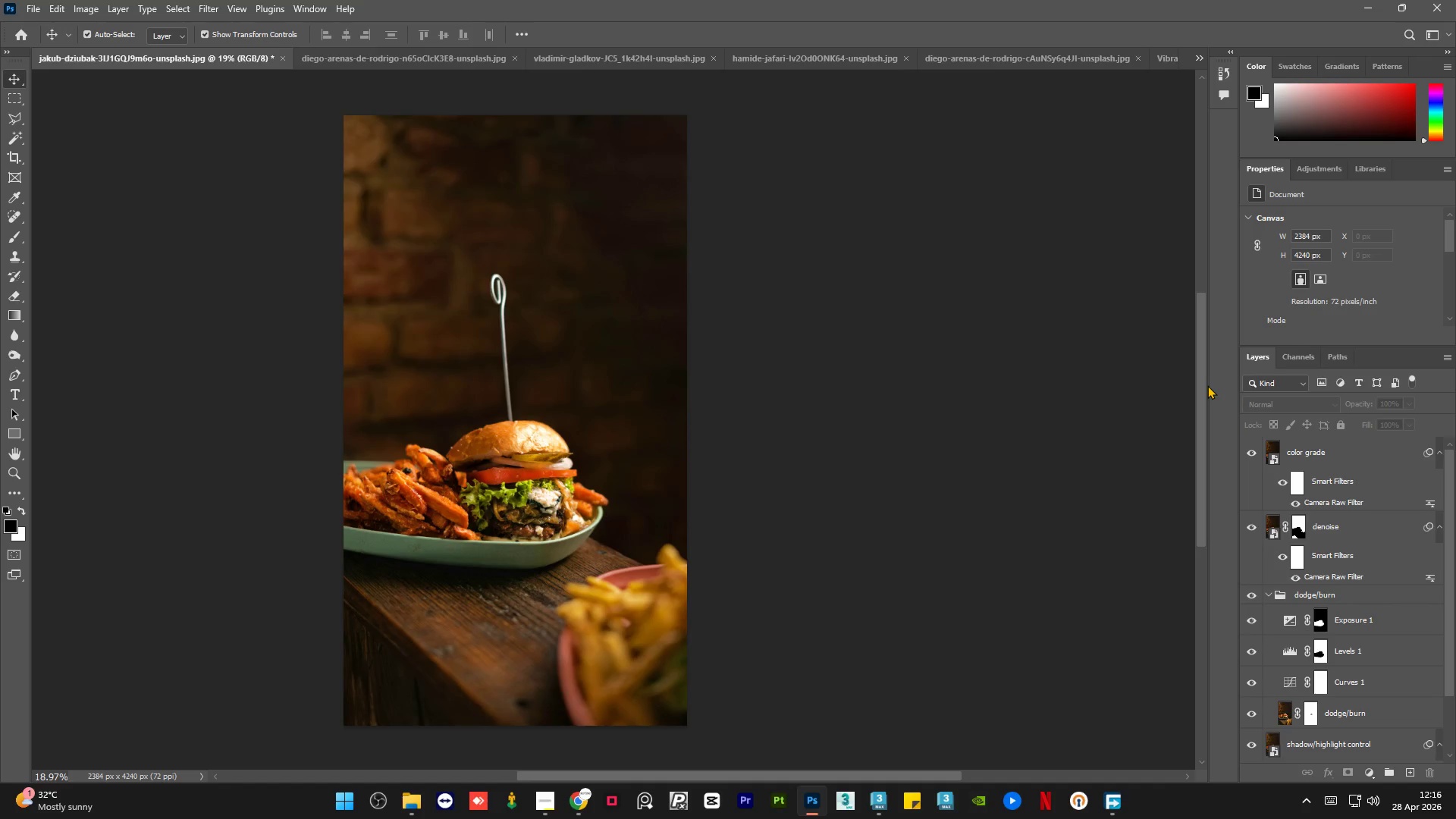 
wait(6.05)
 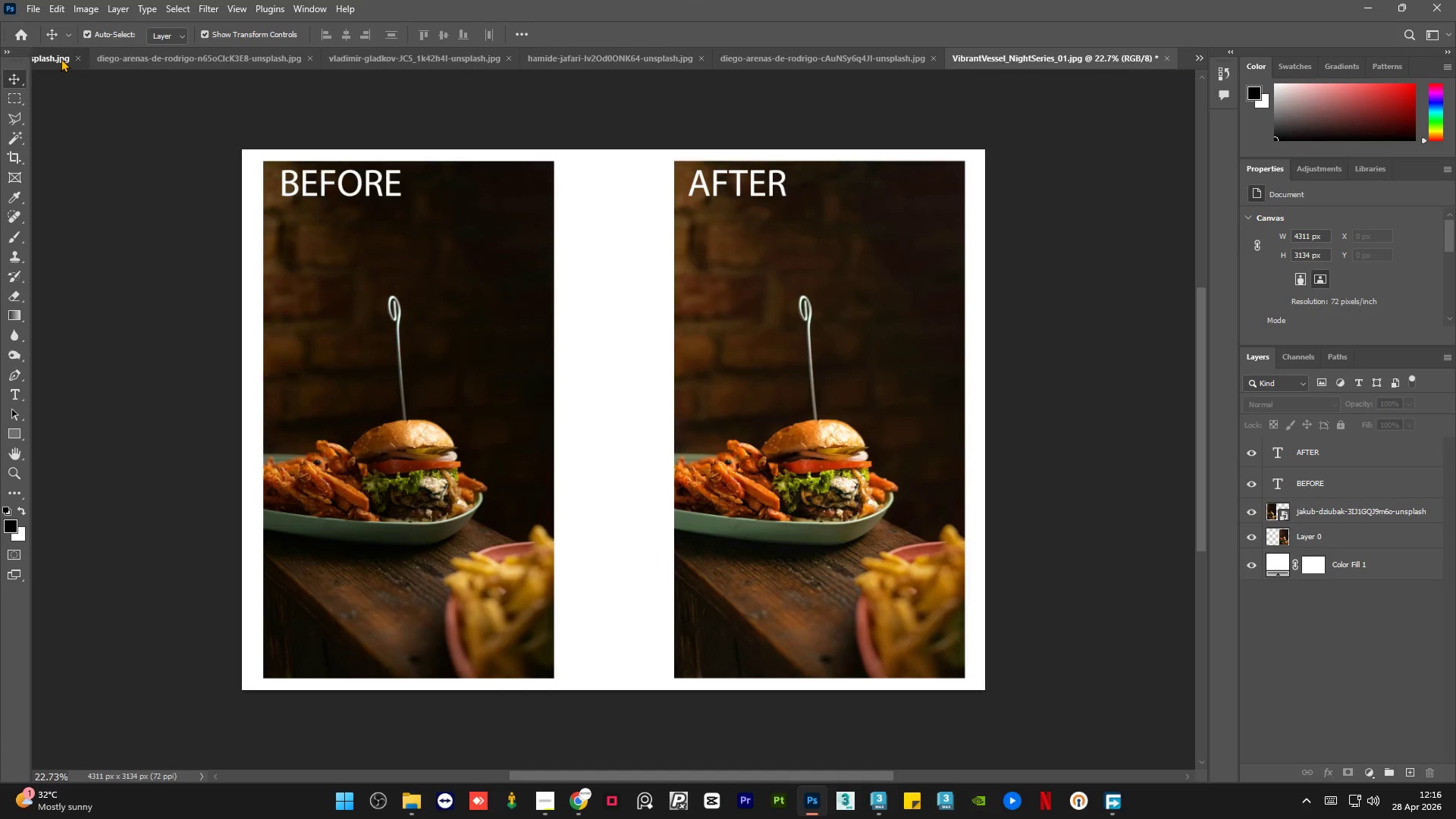 
left_click([914, 441])
 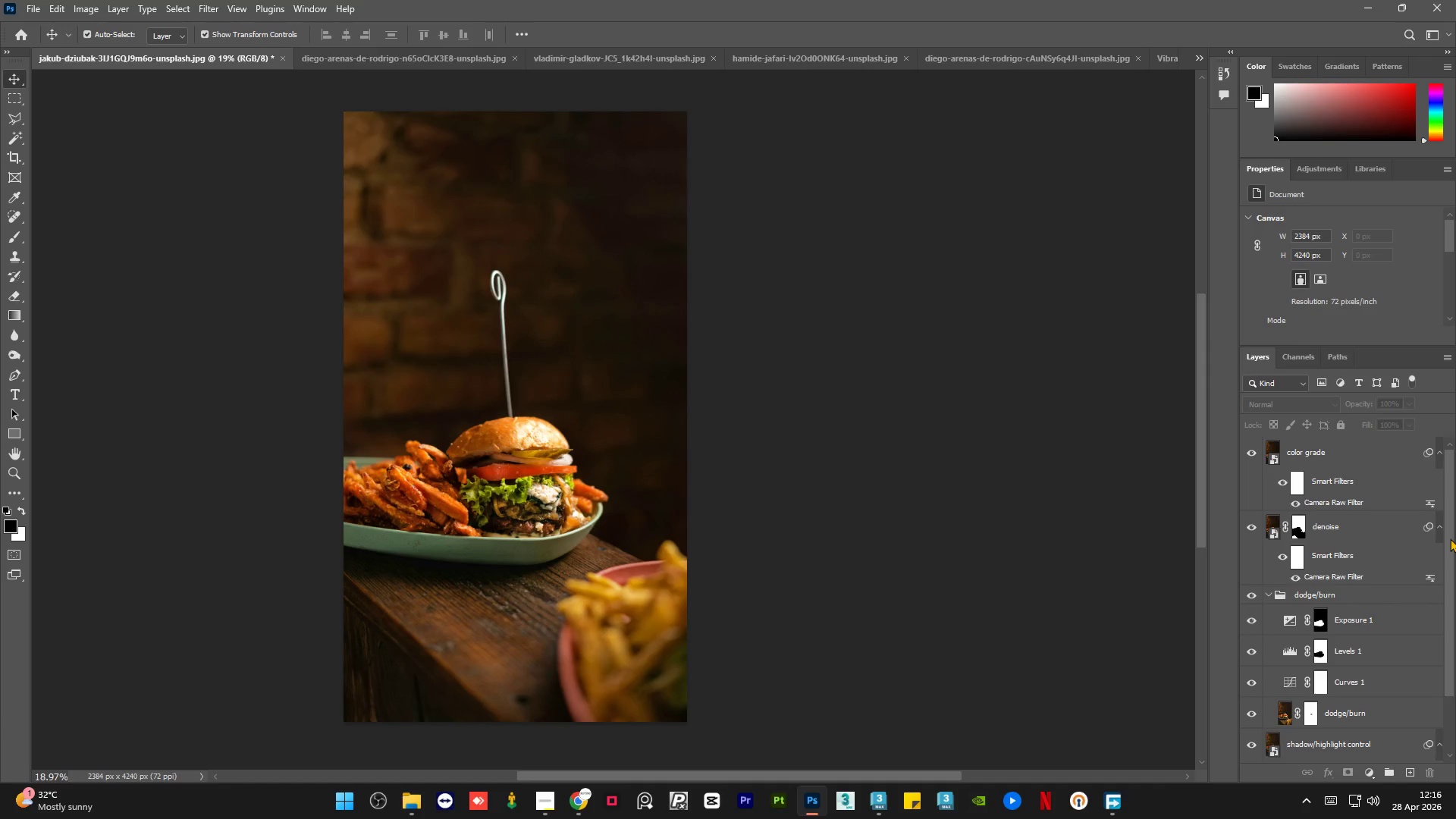 
left_click_drag(start_coordinate=[1450, 538], to_coordinate=[1451, 530])
 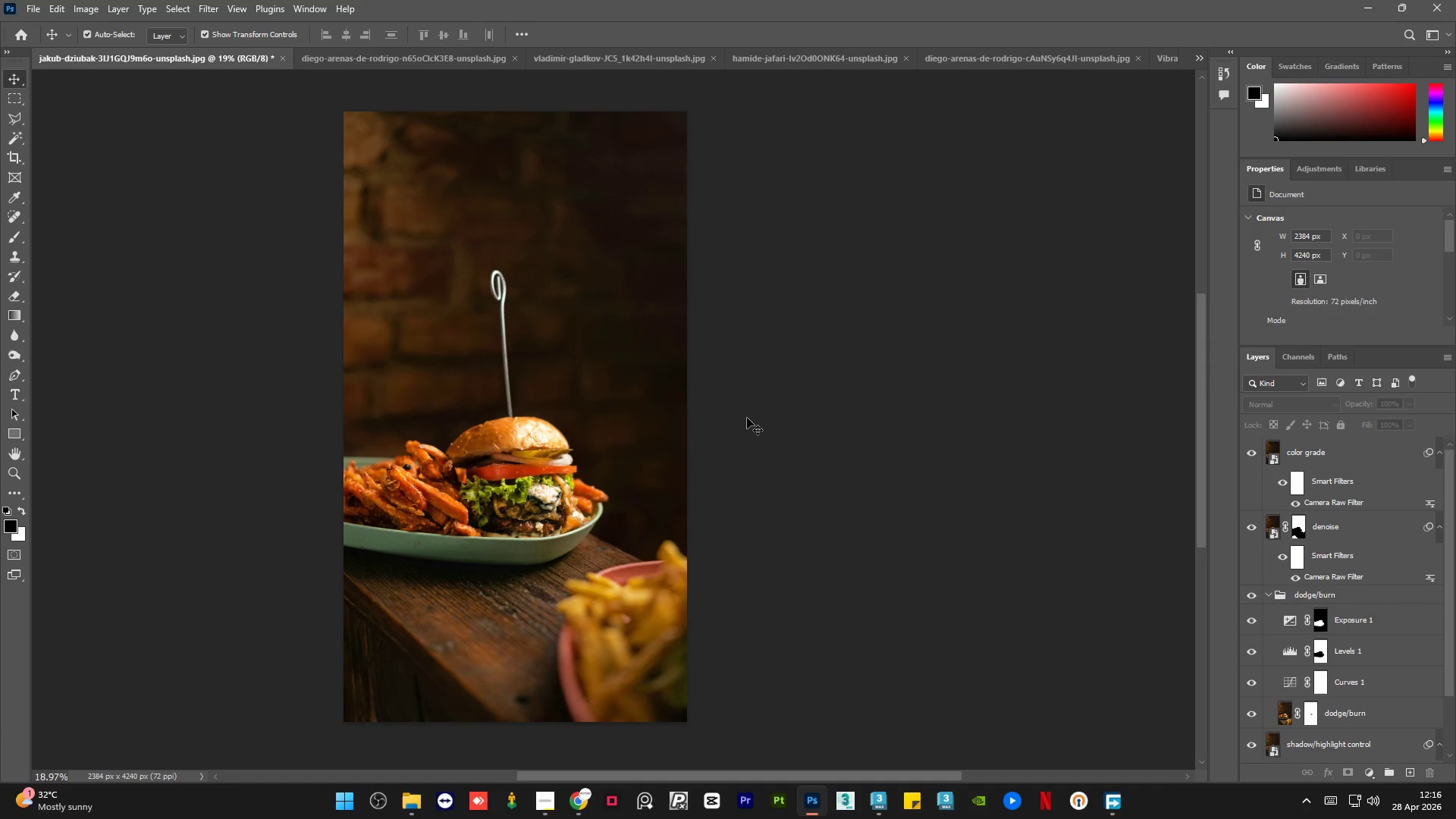 
left_click([751, 415])
 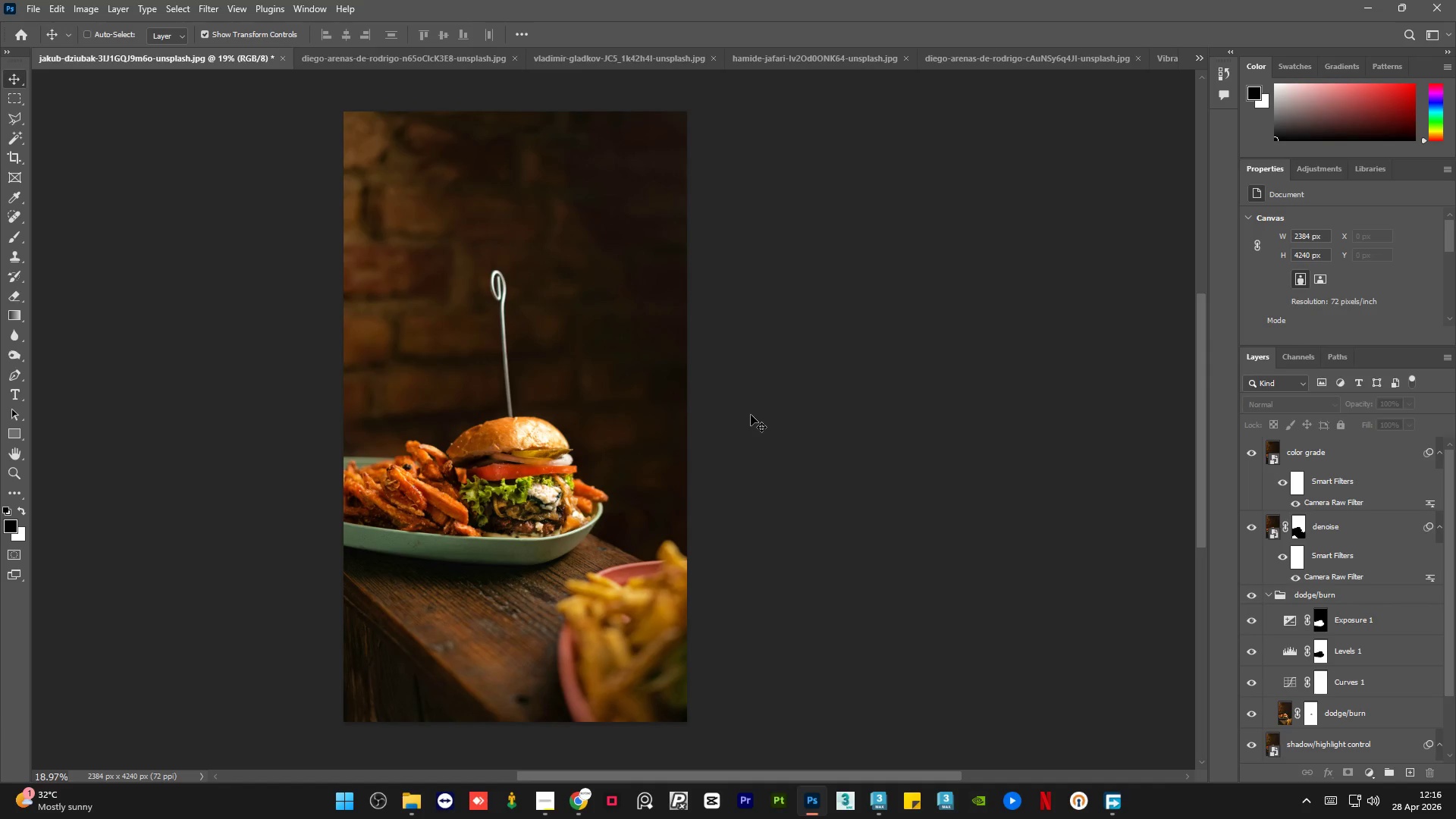 
key(Control+S)
 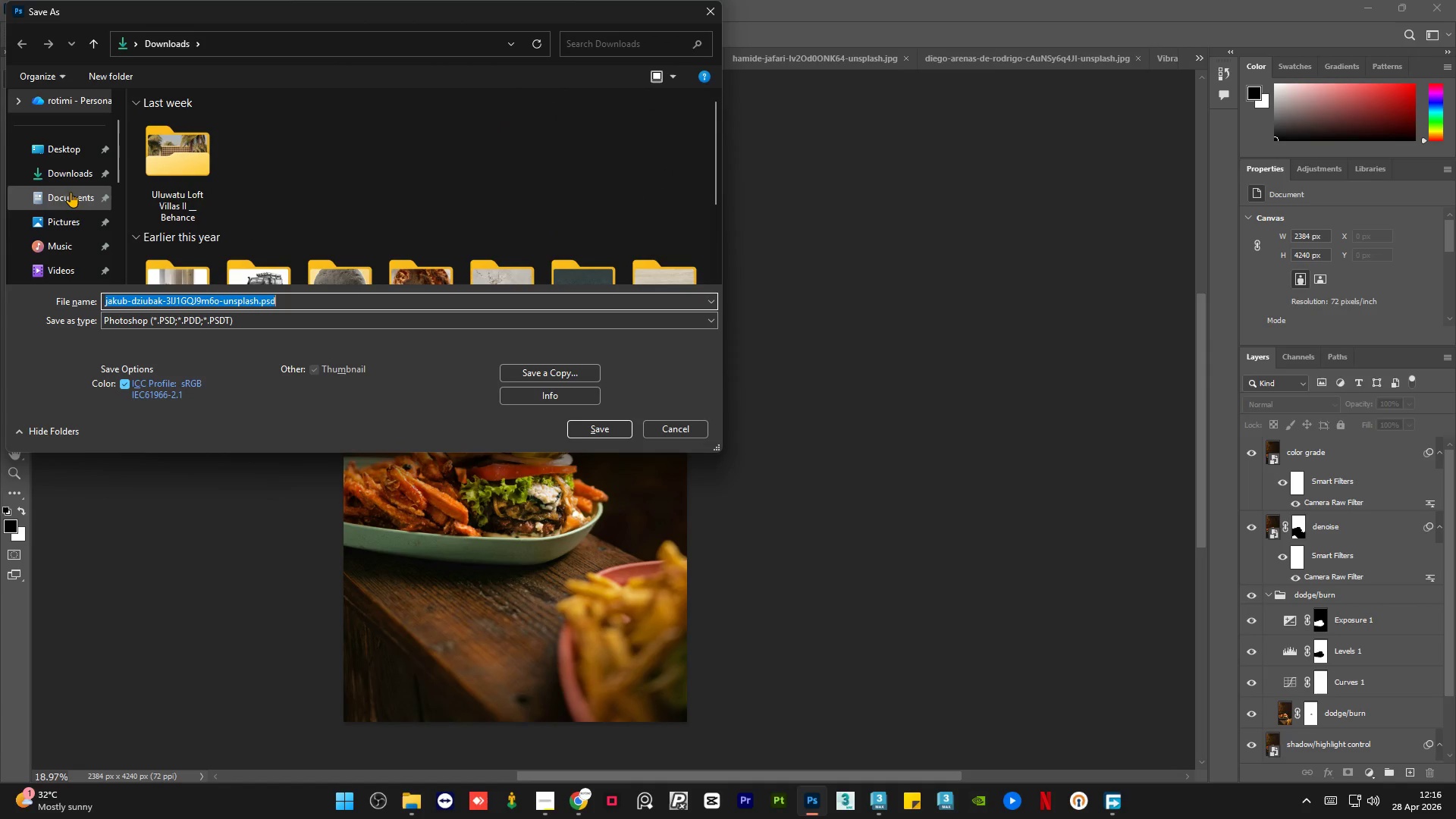 
scroll: coordinate [182, 206], scroll_direction: down, amount: 6.0
 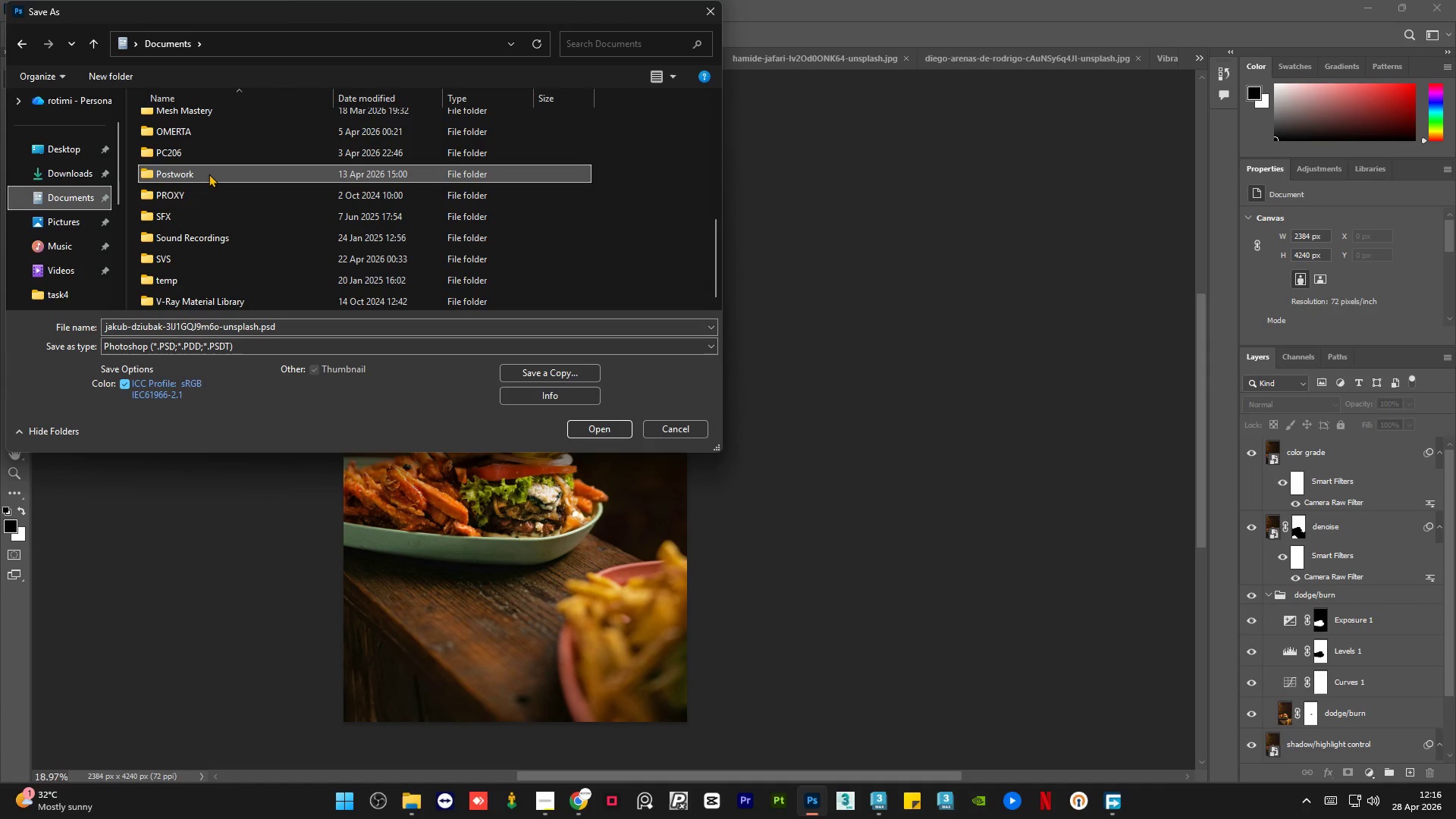 
double_click([209, 174])
 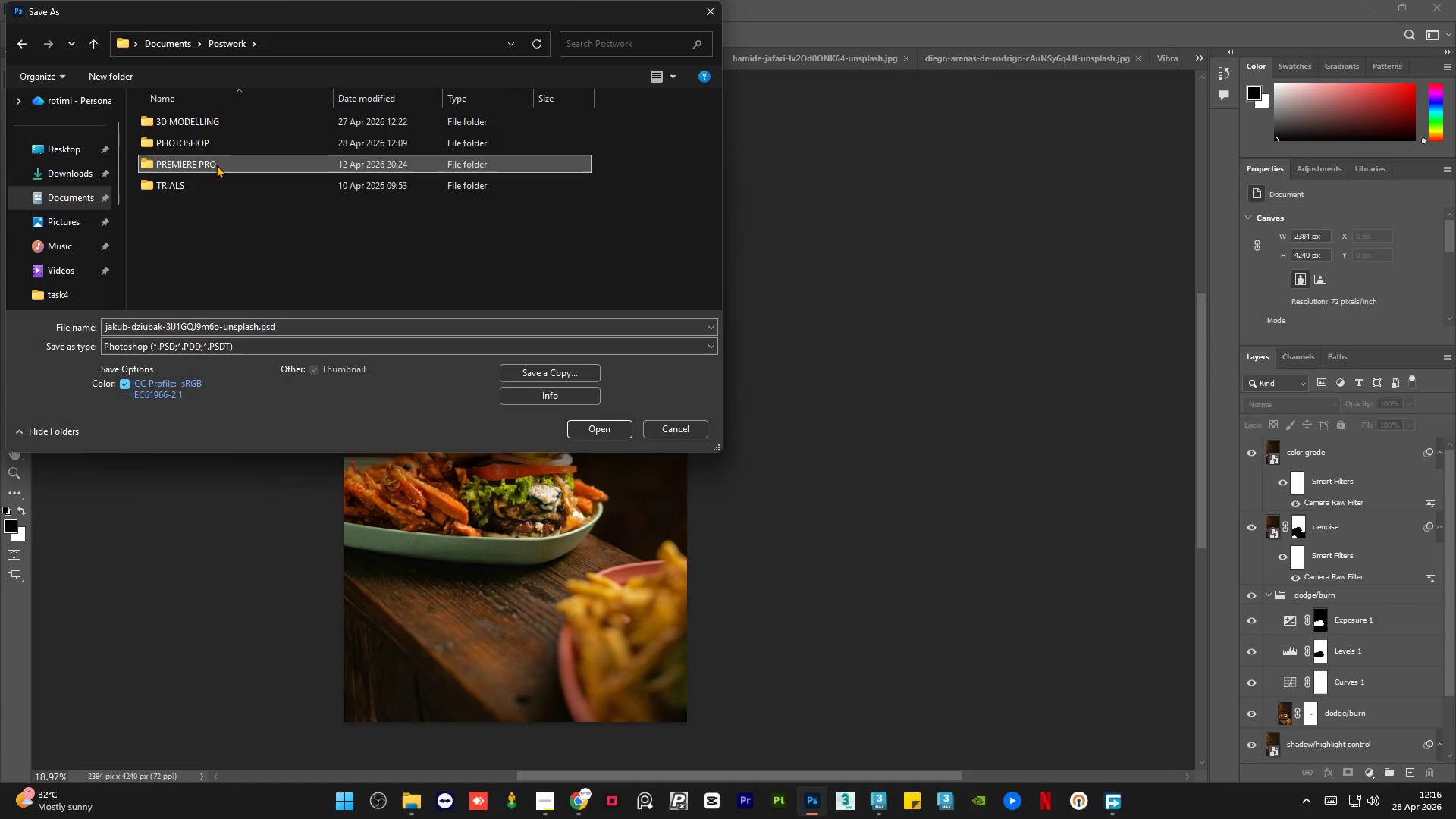 
double_click([215, 132])
 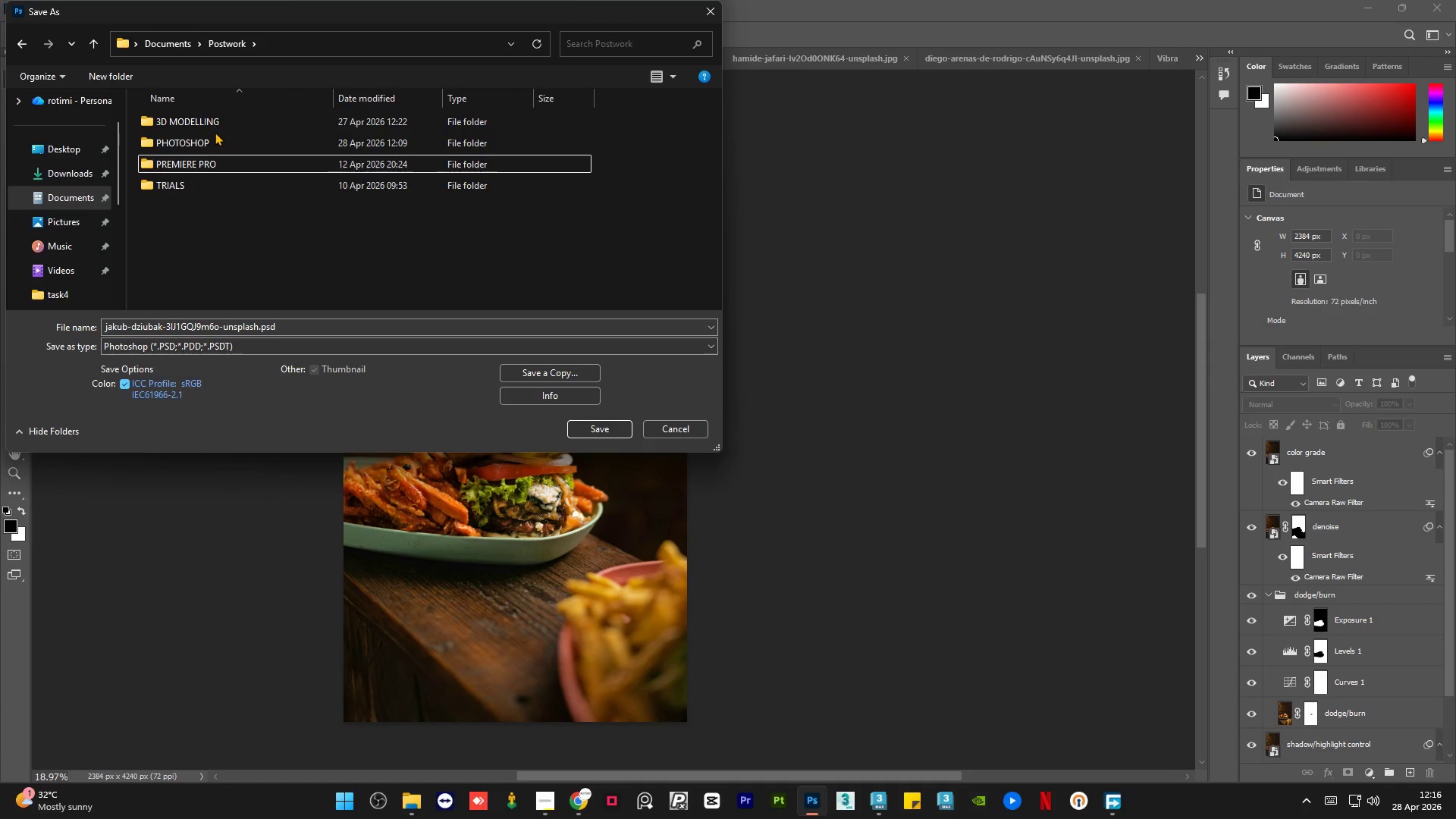 
triple_click([215, 132])
 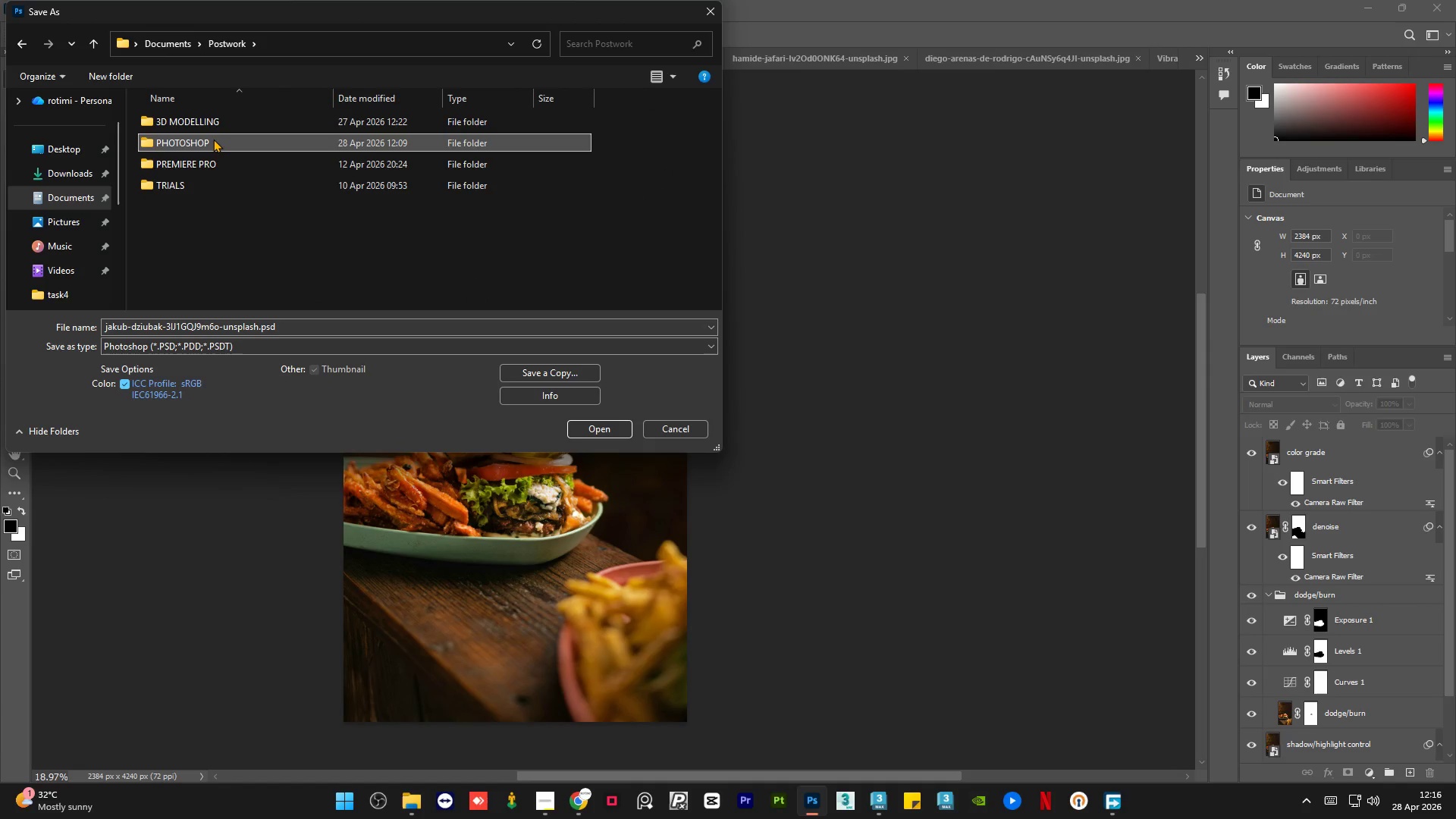 
triple_click([213, 139])
 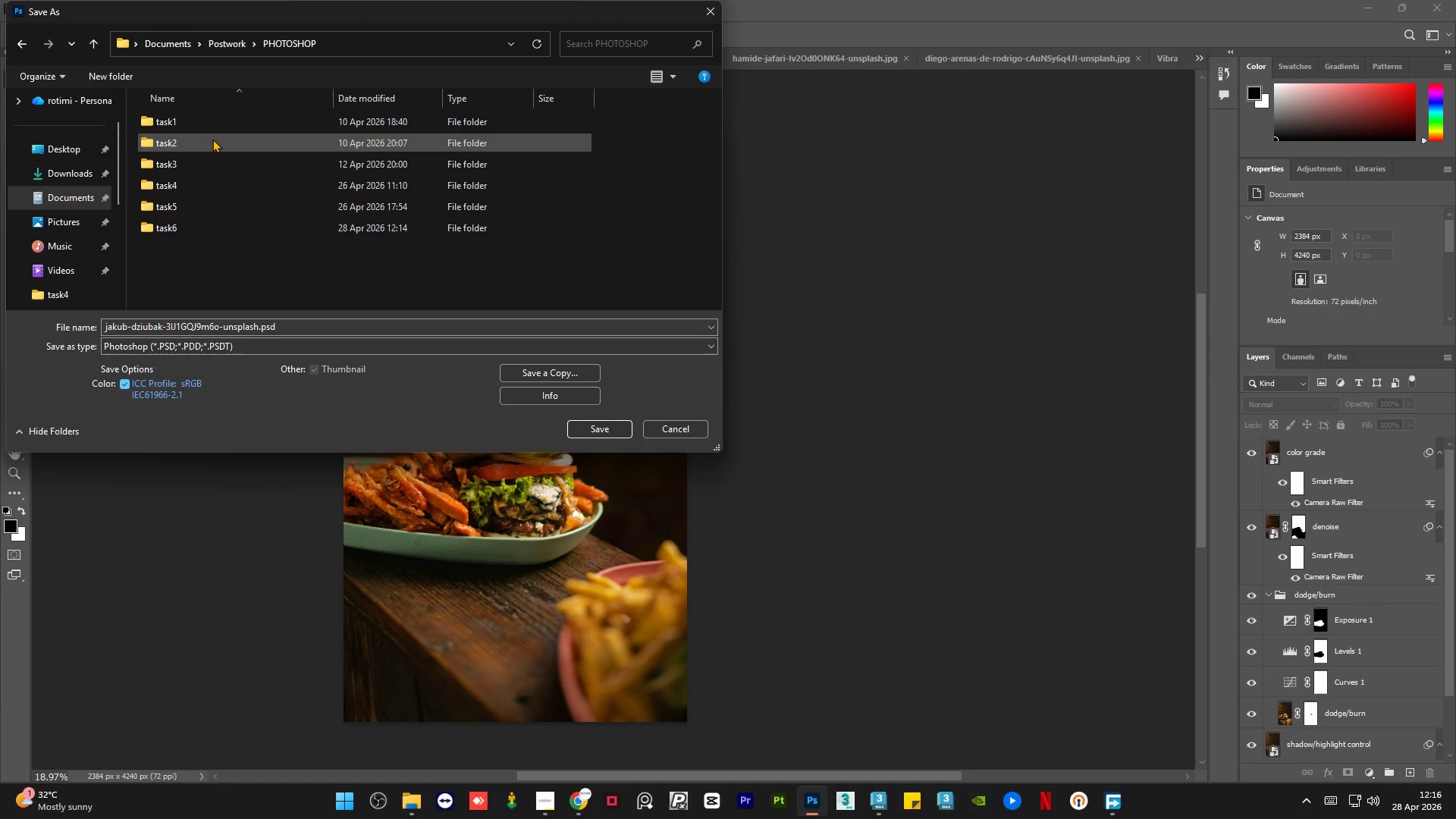 
triple_click([212, 139])
 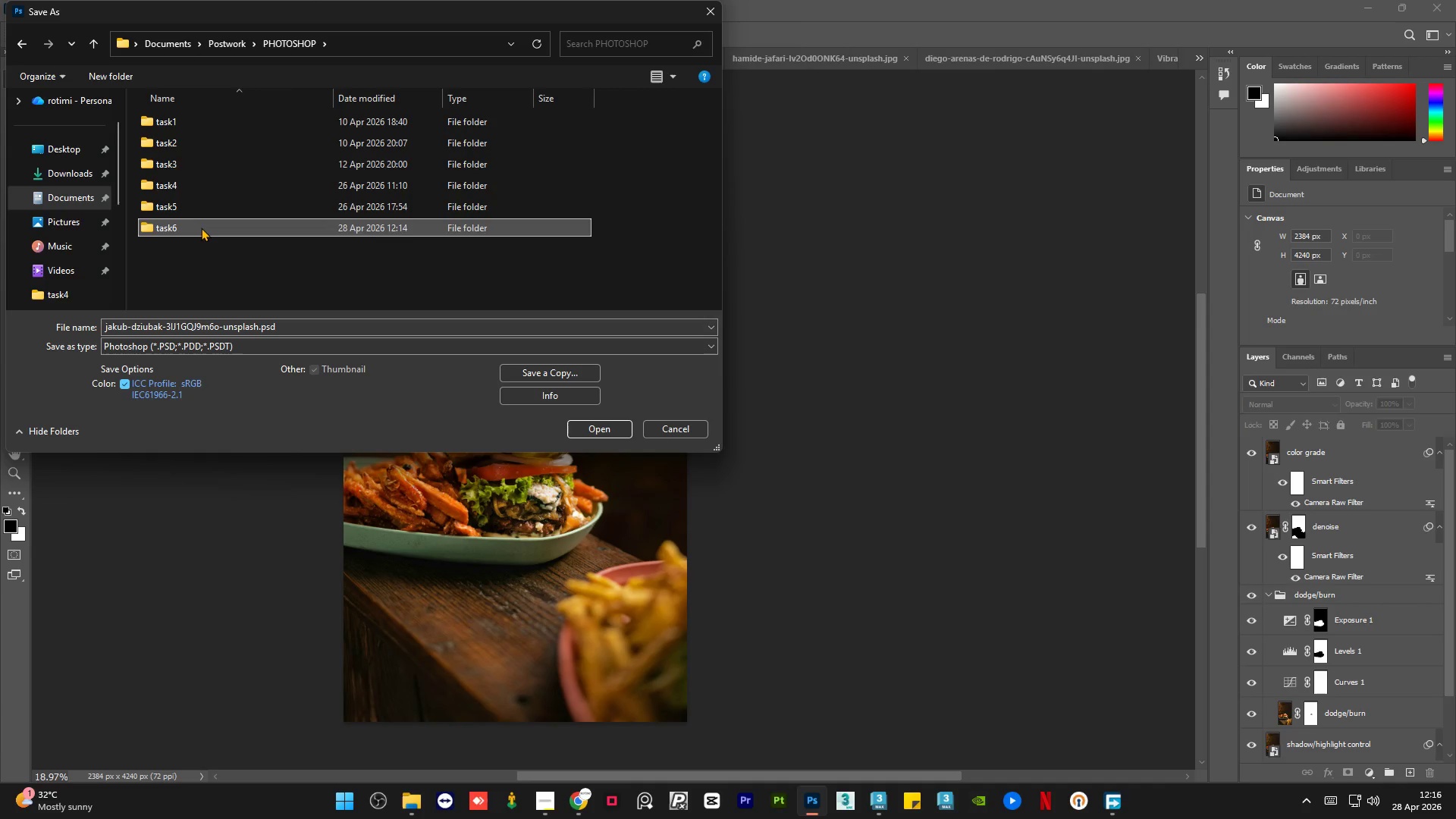 
double_click([201, 228])
 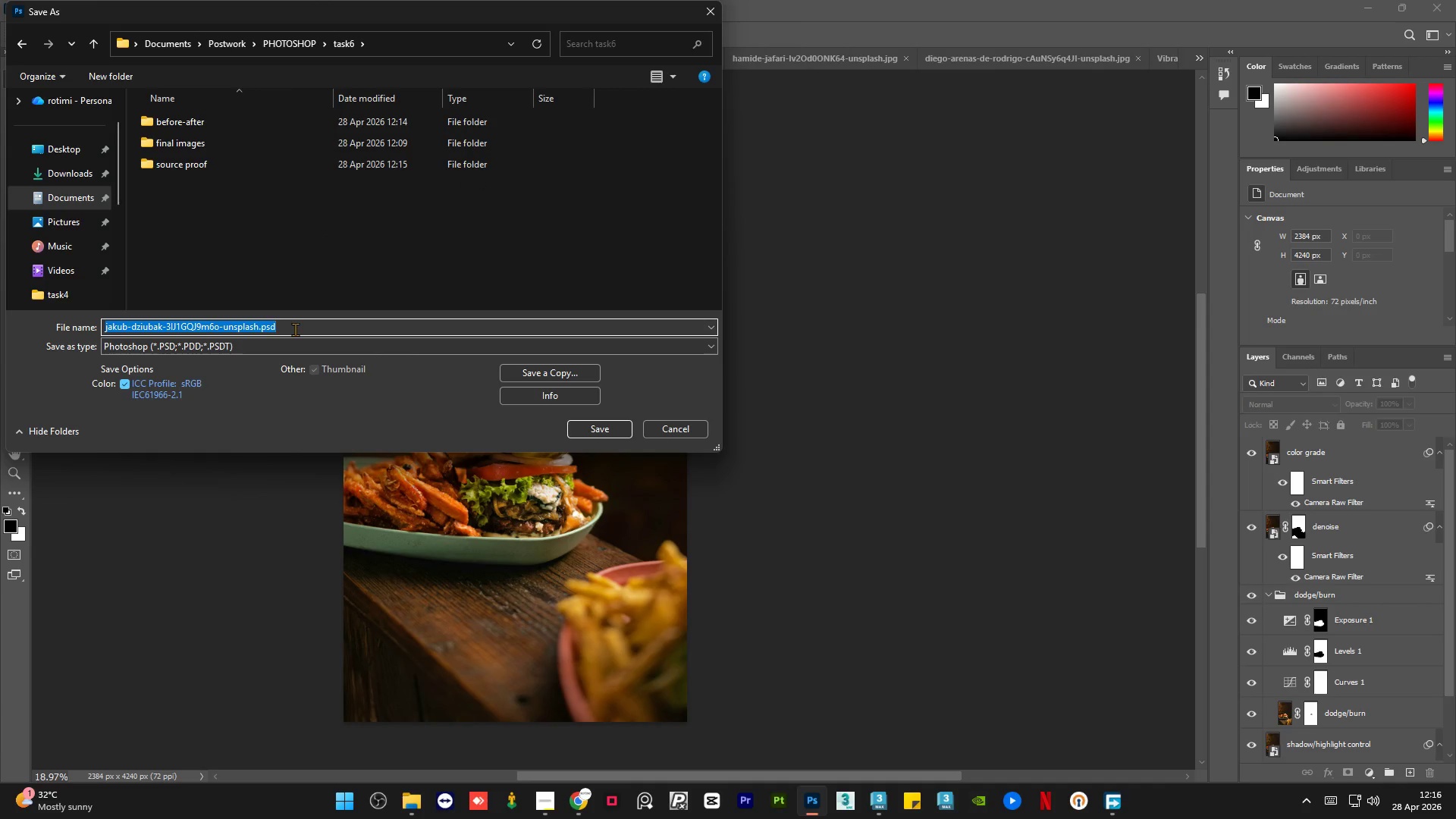 
key(1)
 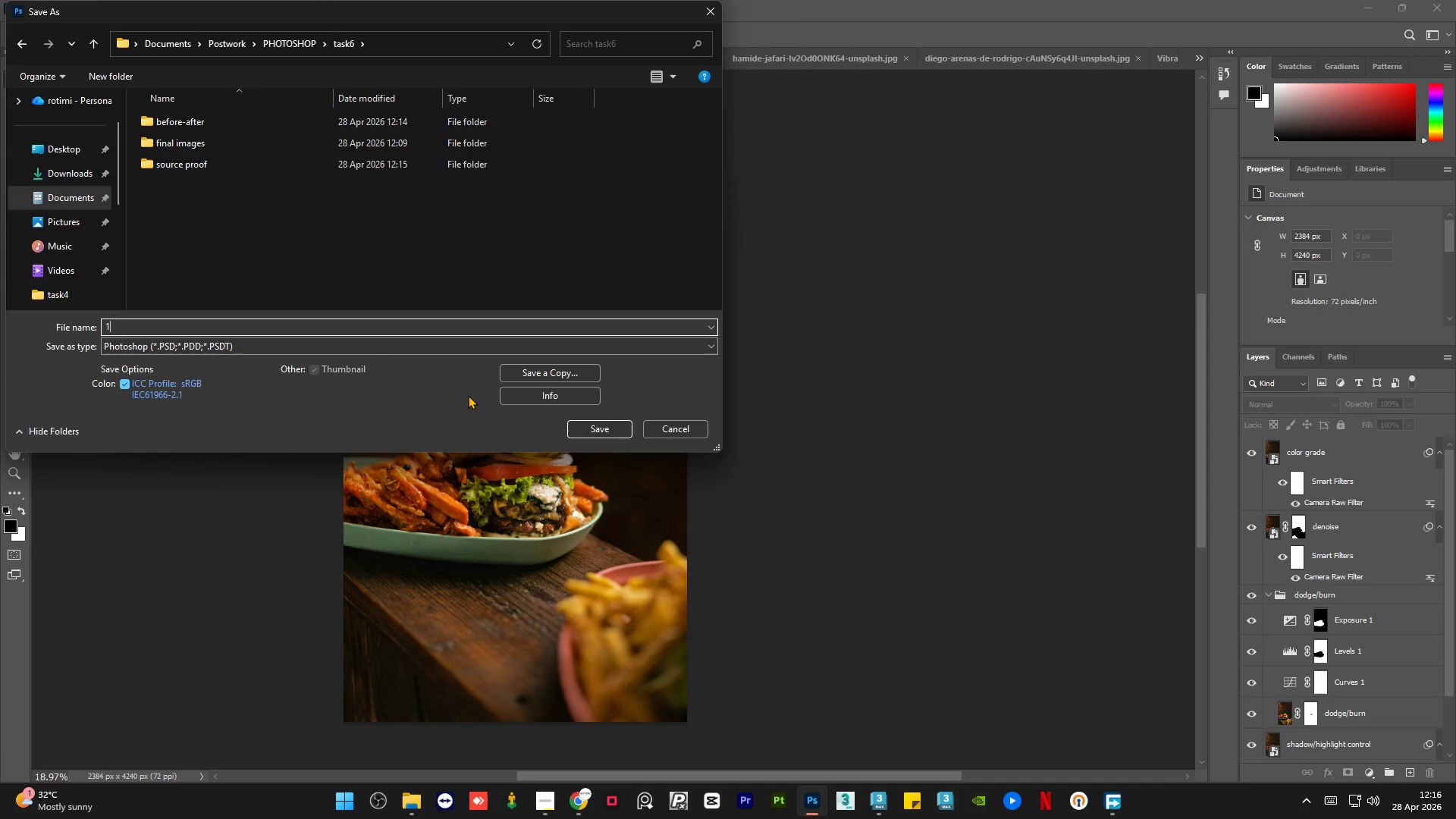 
key(Backspace)
 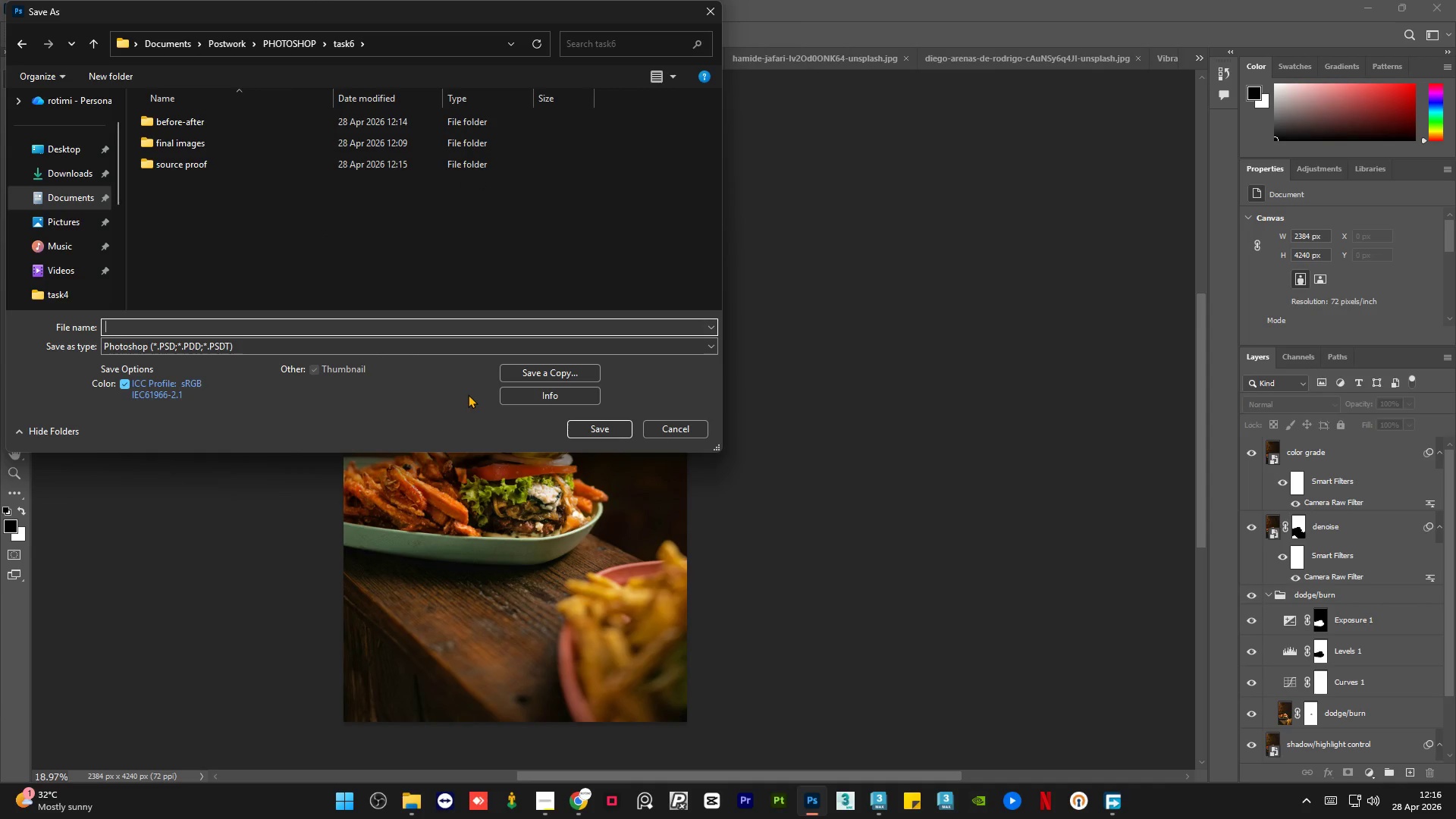 
key(Backspace)
 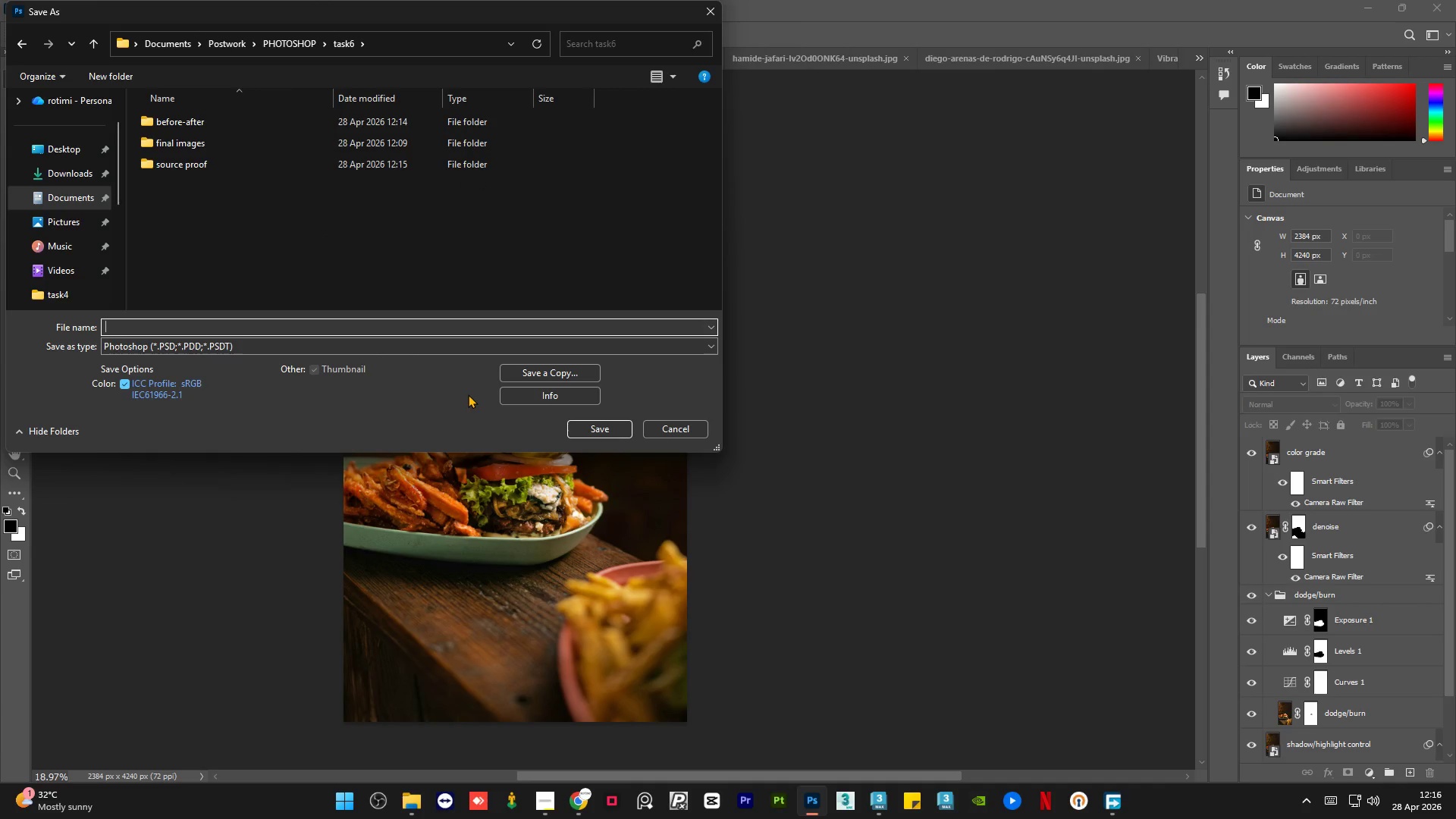 
key(Control+V)
 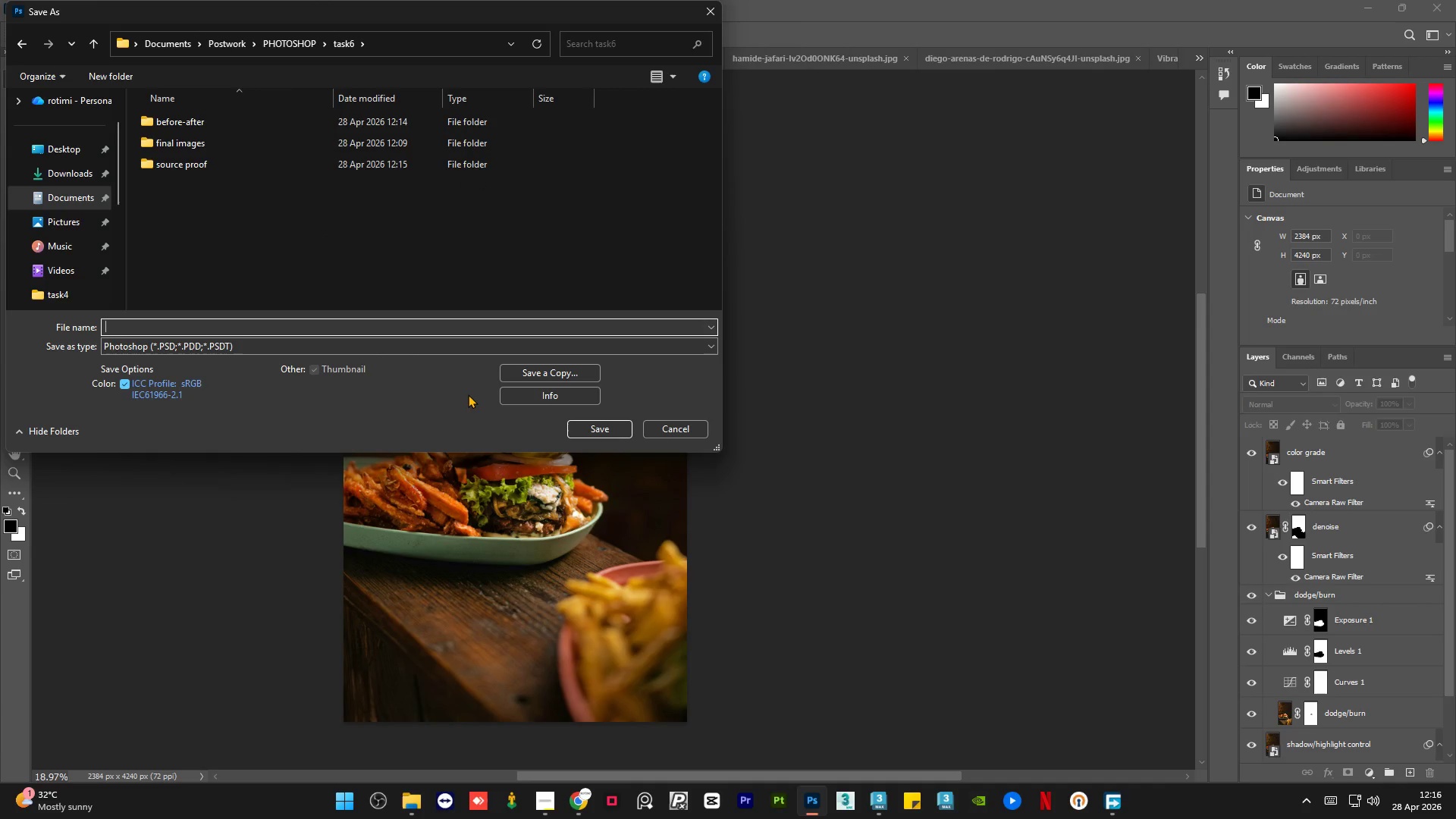 
key(Control+V)
 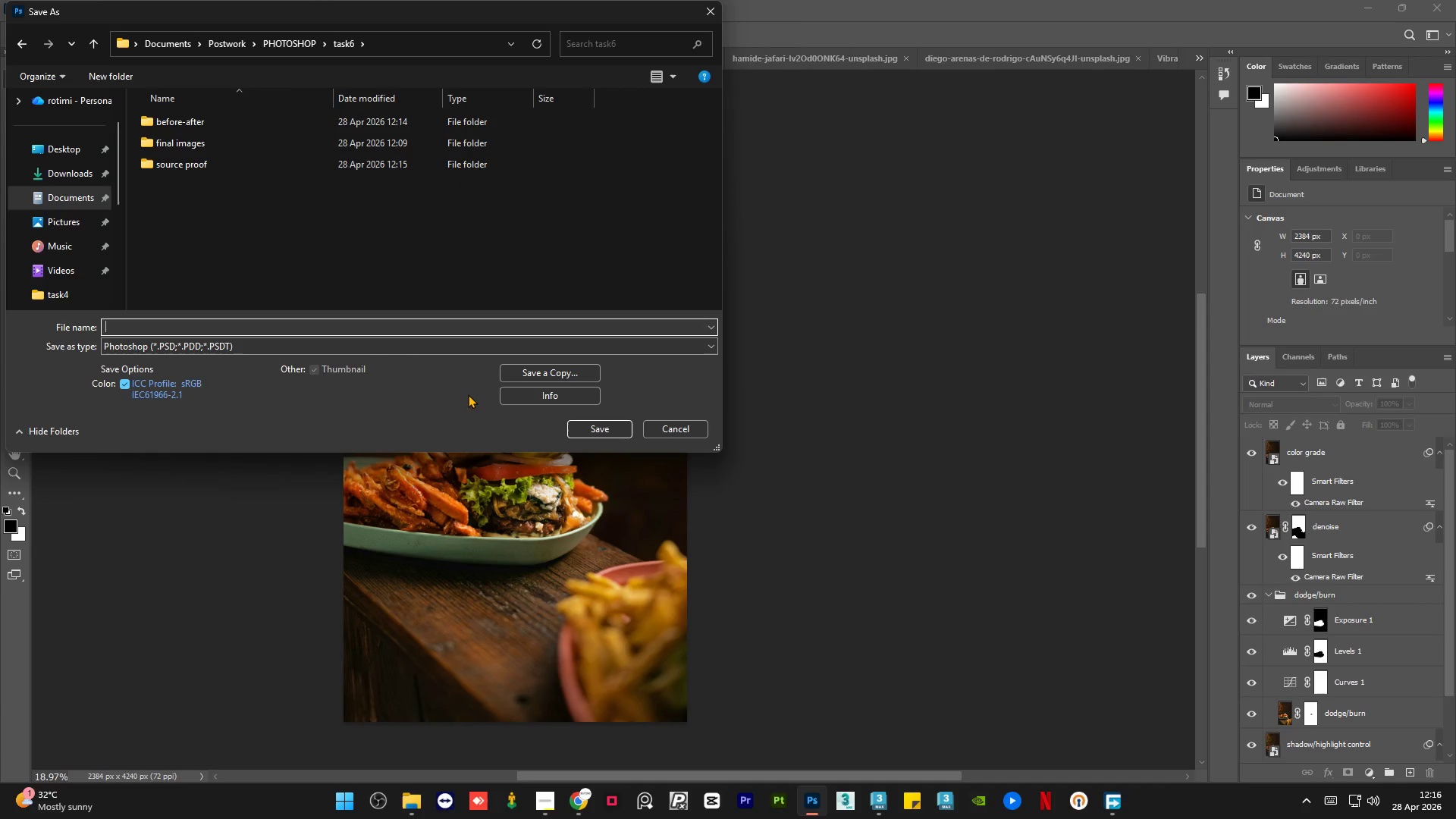 